 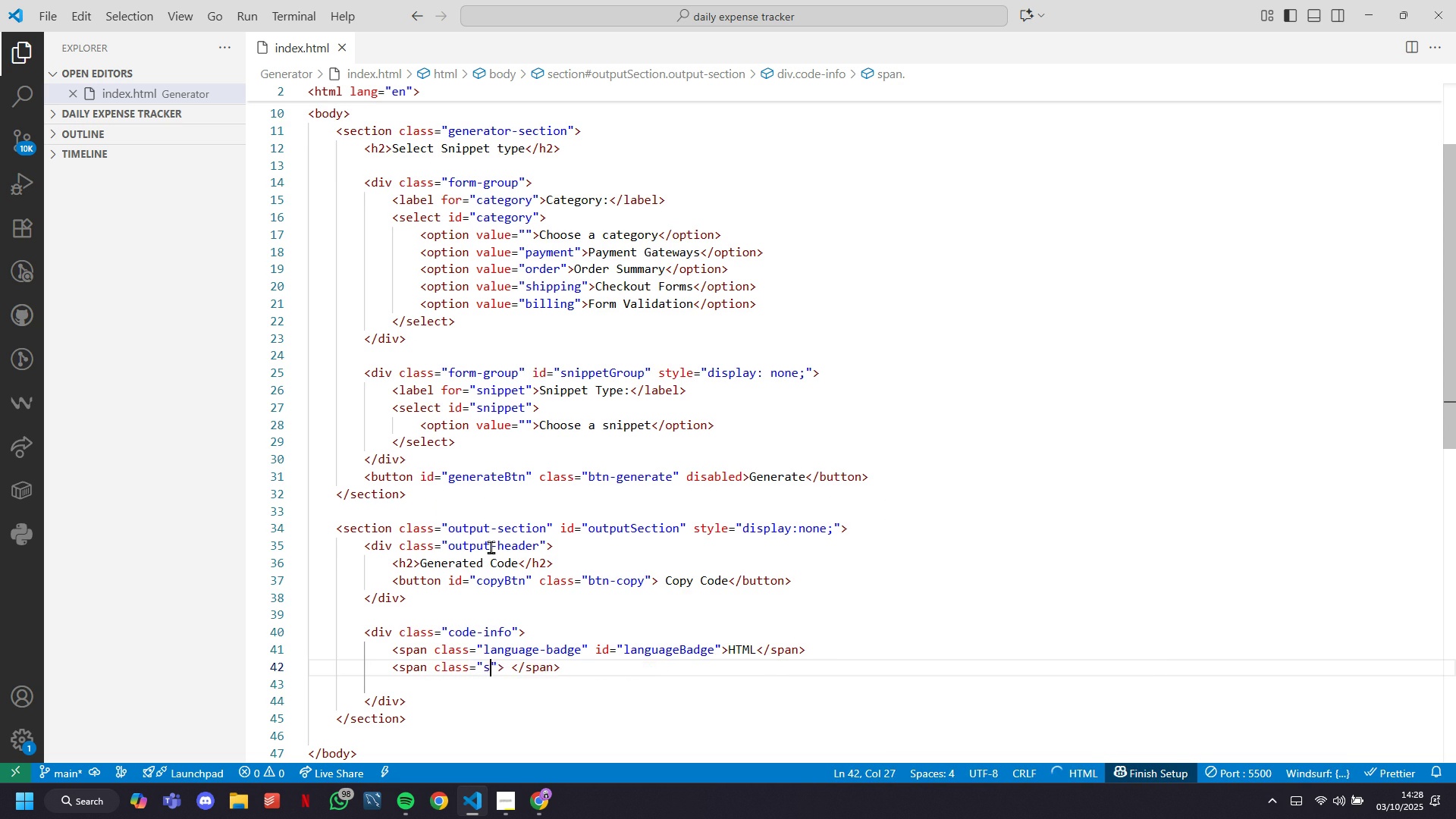 
type(snippet-title)
 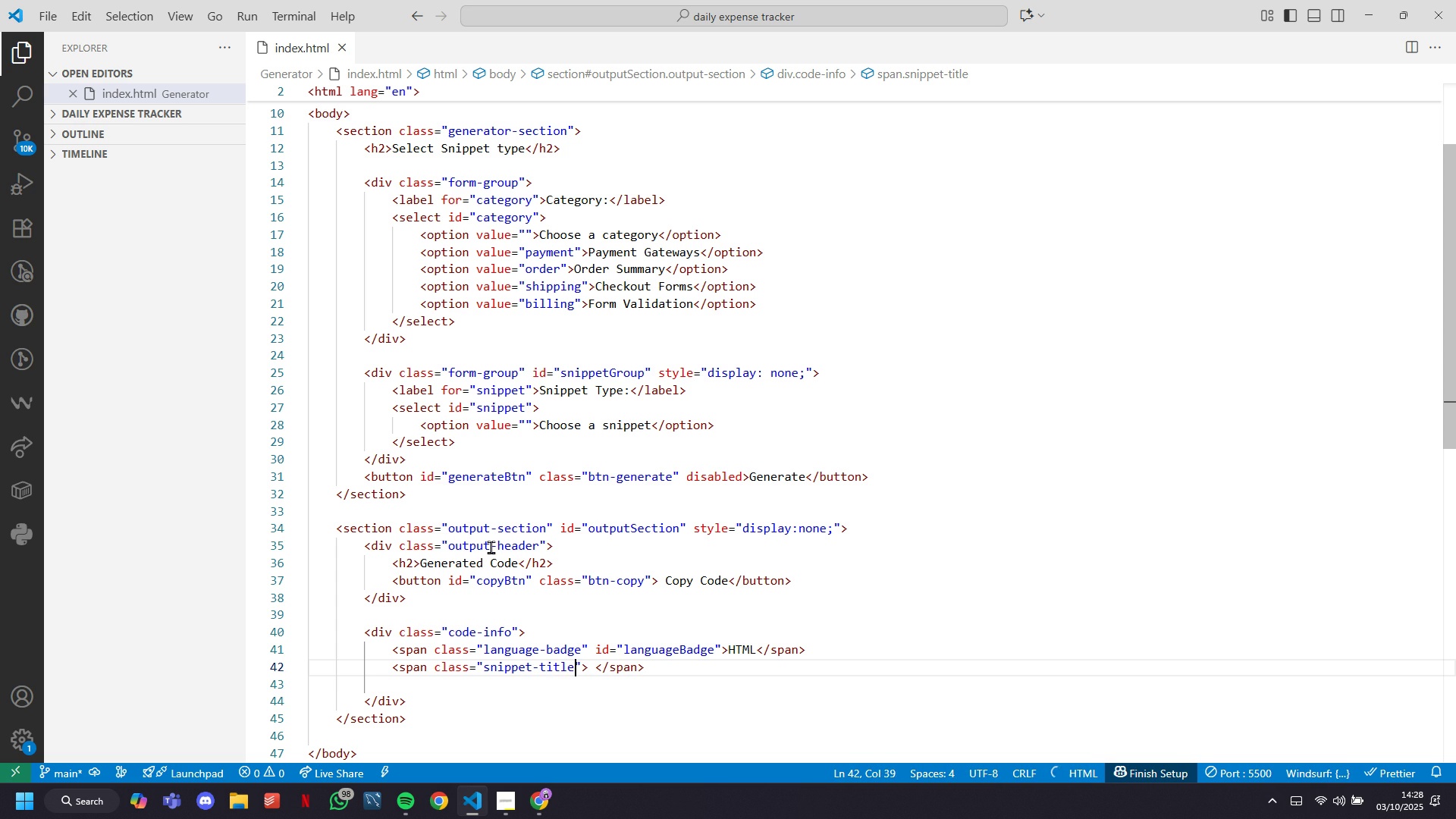 
key(ArrowRight)
 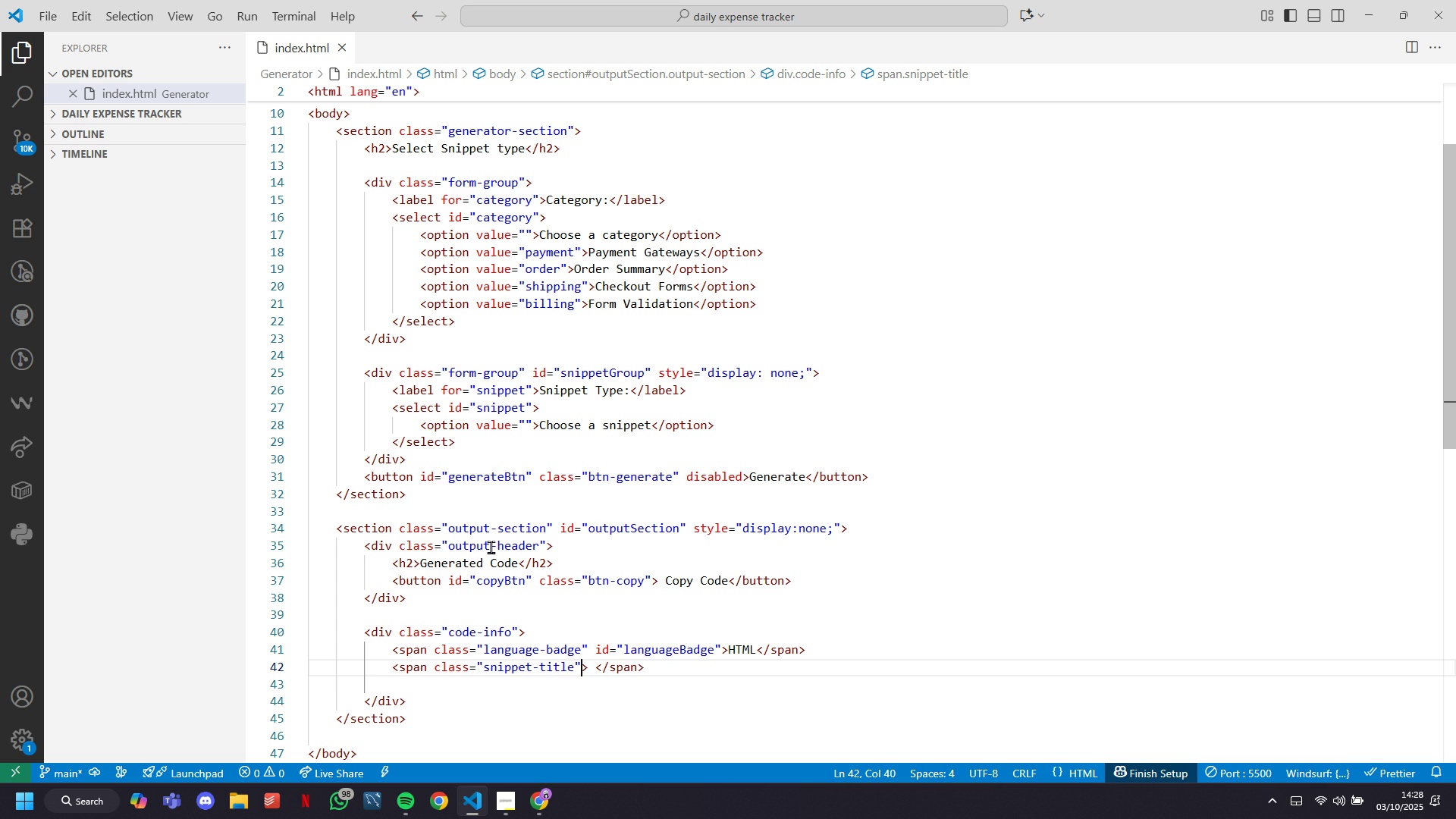 
type( id=')
 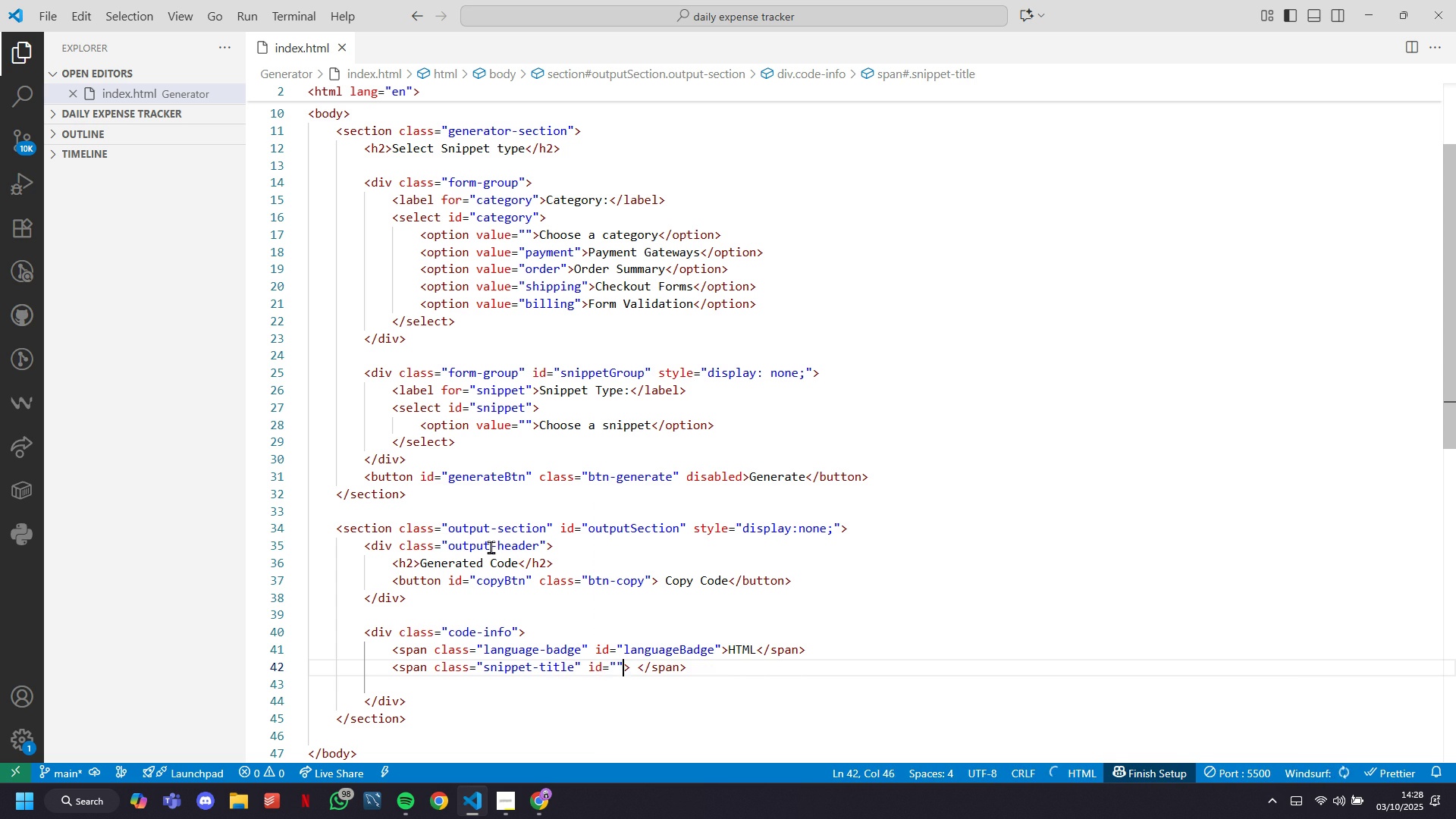 
key(Shift+ArrowLeft)
 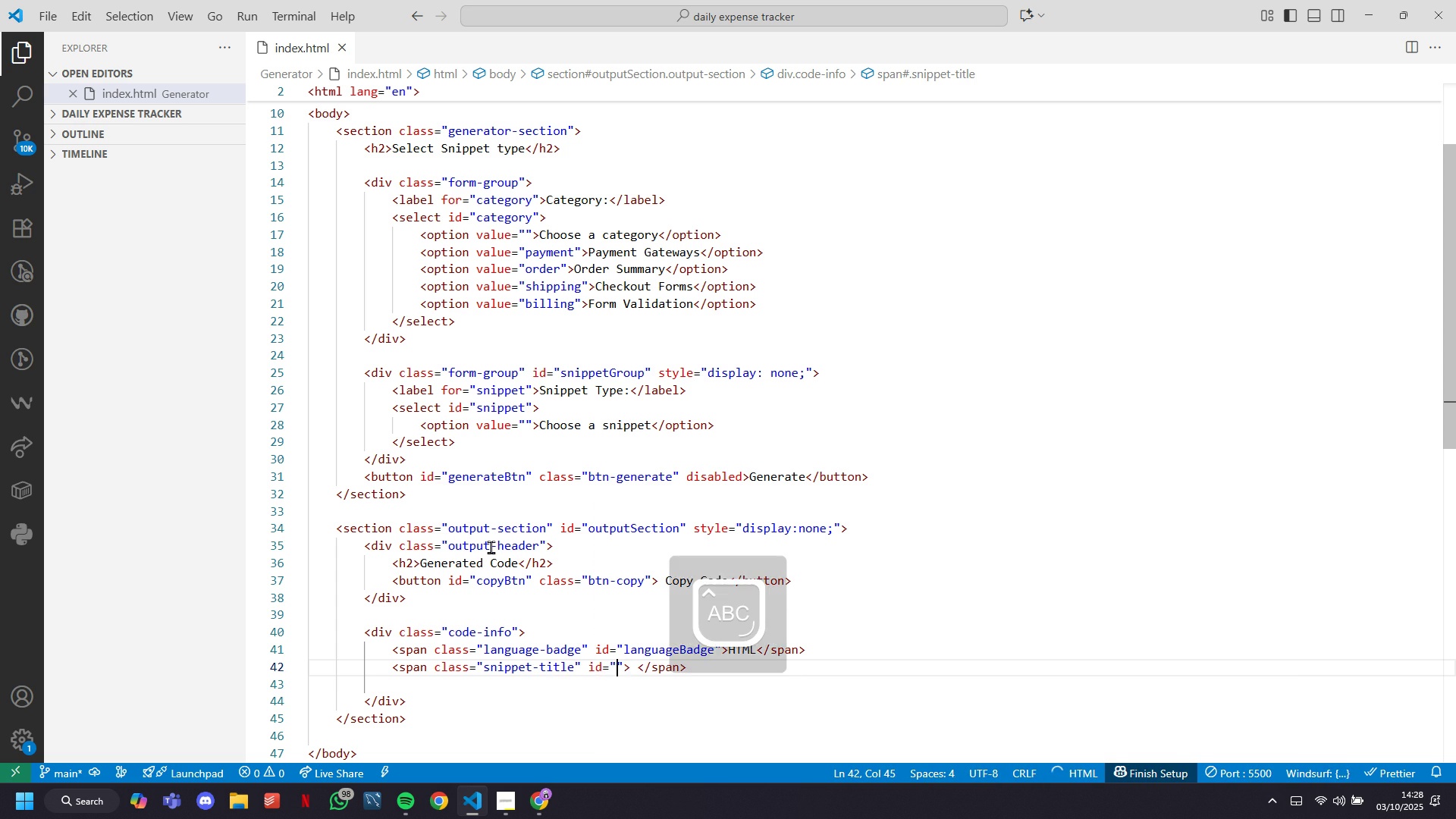 
key(CapsLock)
 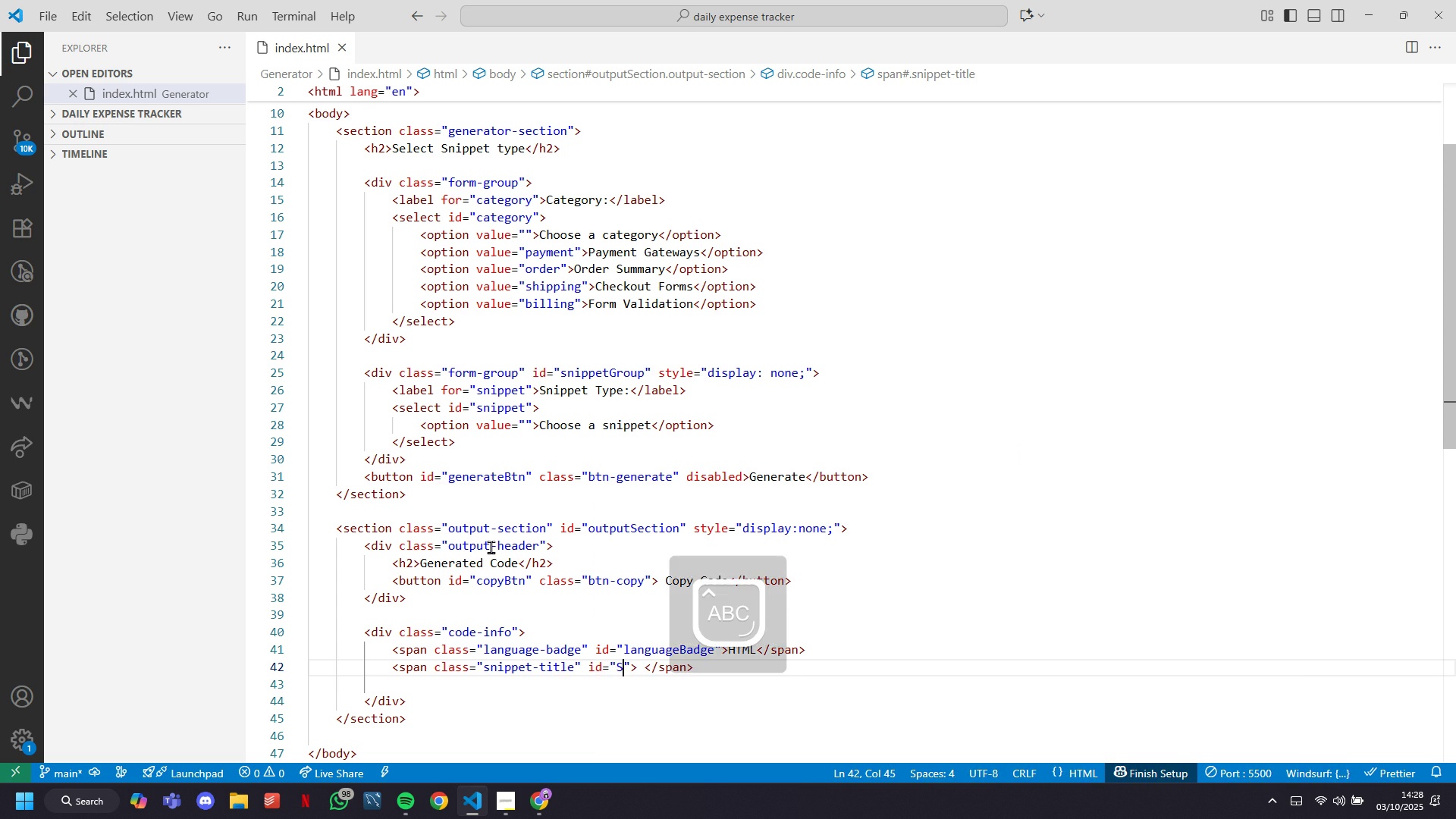 
key(S)
 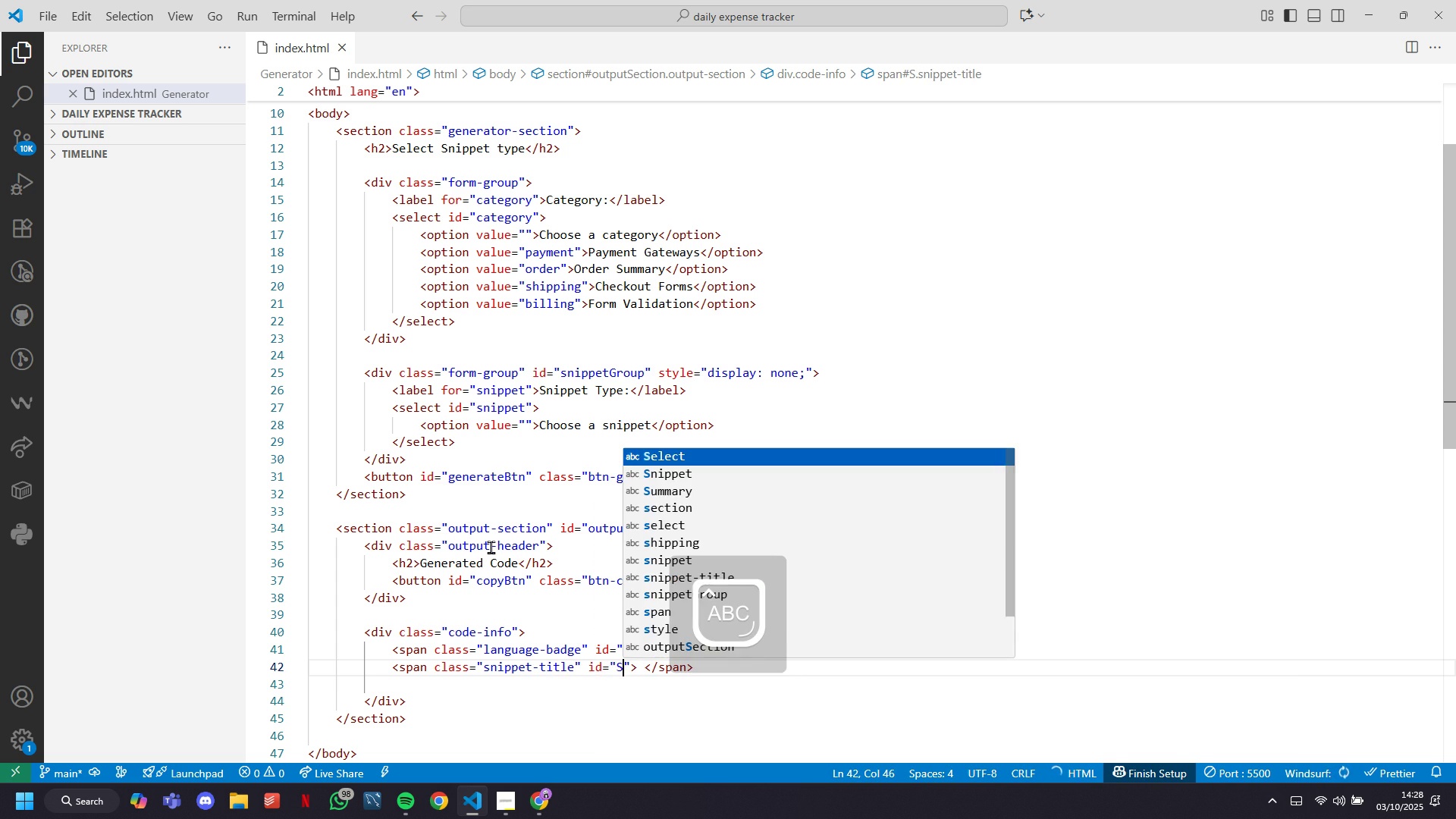 
key(Backspace)
 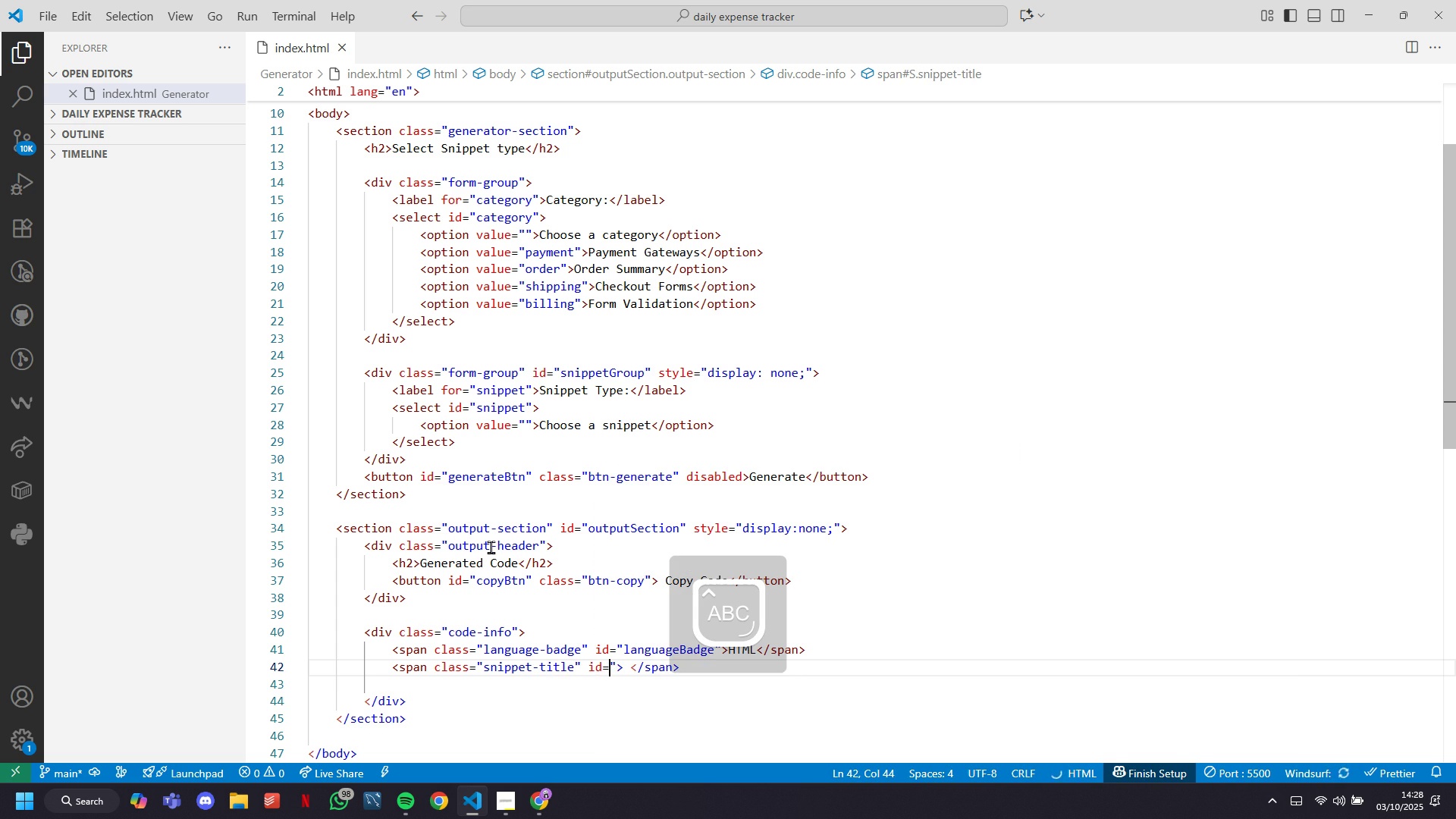 
key(Backspace)
 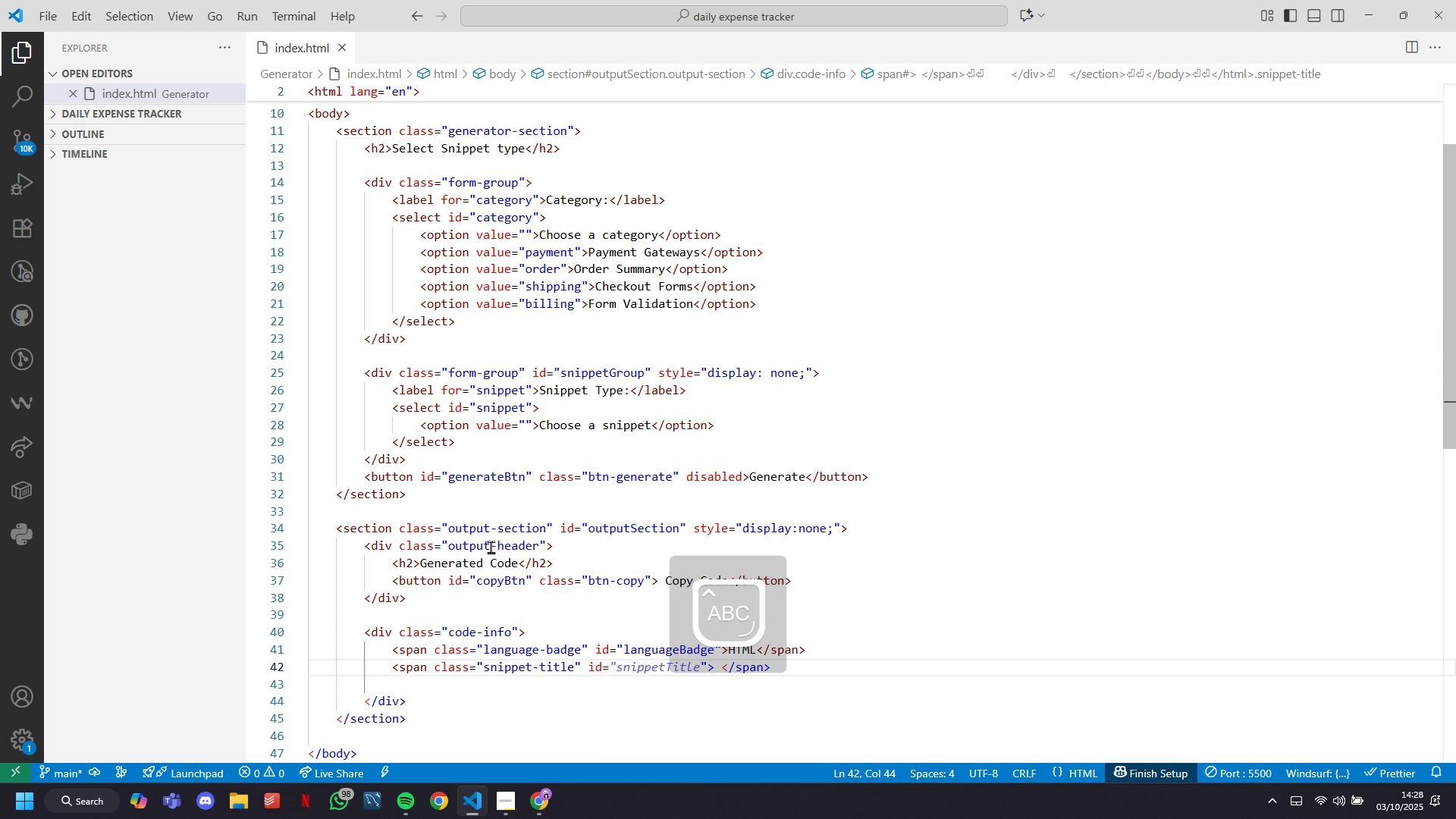 
key(Tab)
 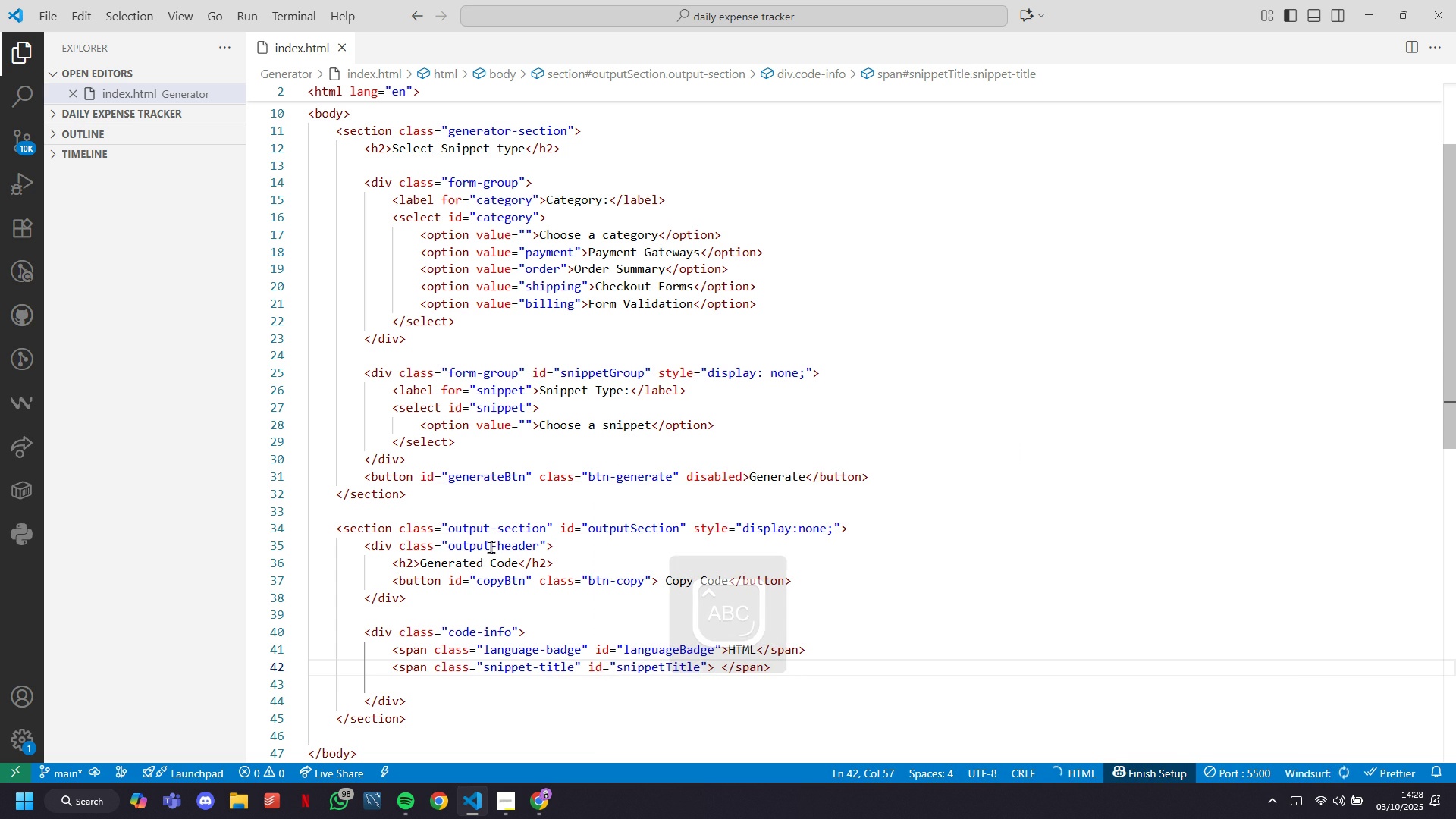 
key(ArrowRight)
 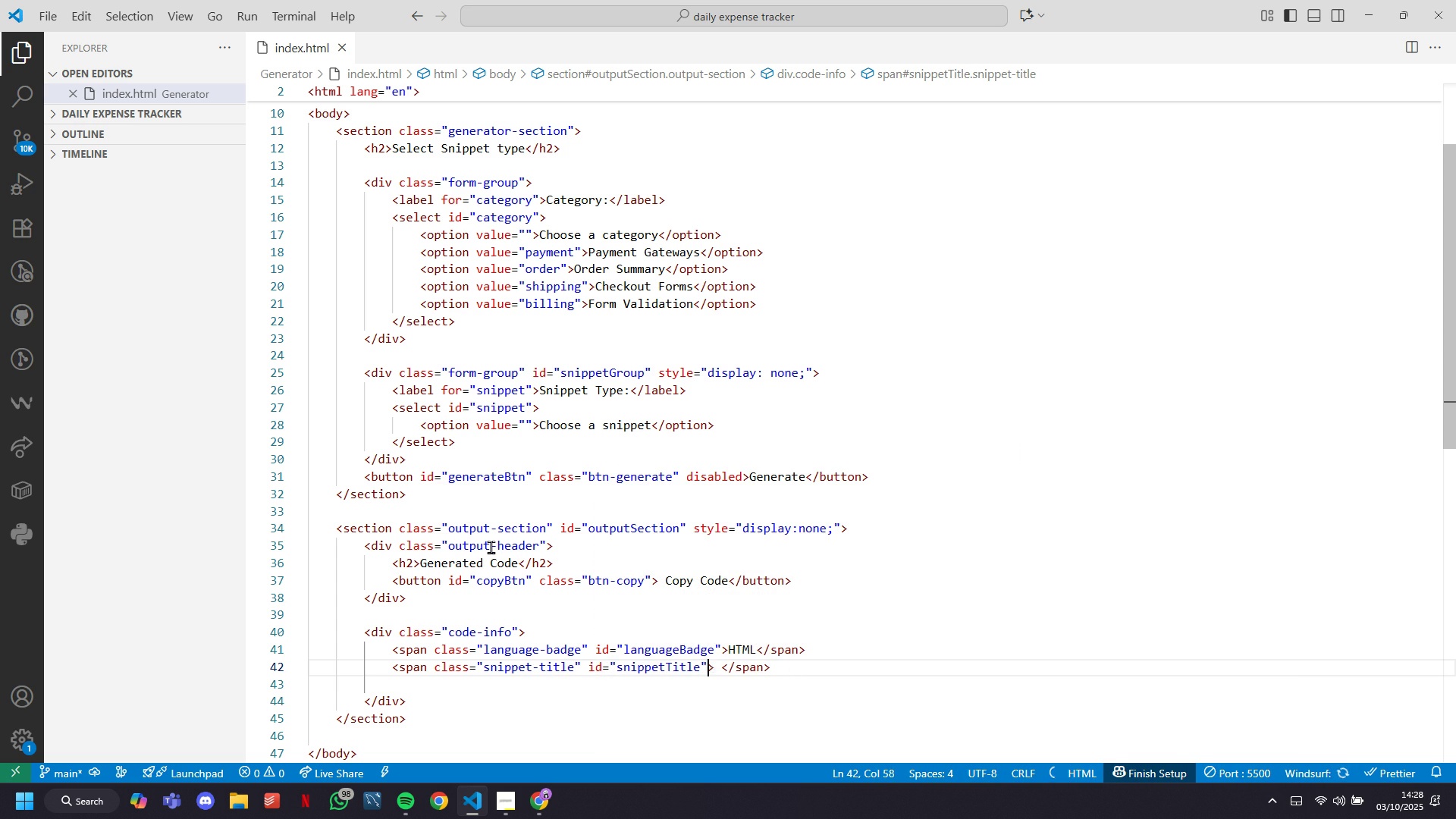 
key(ArrowRight)